 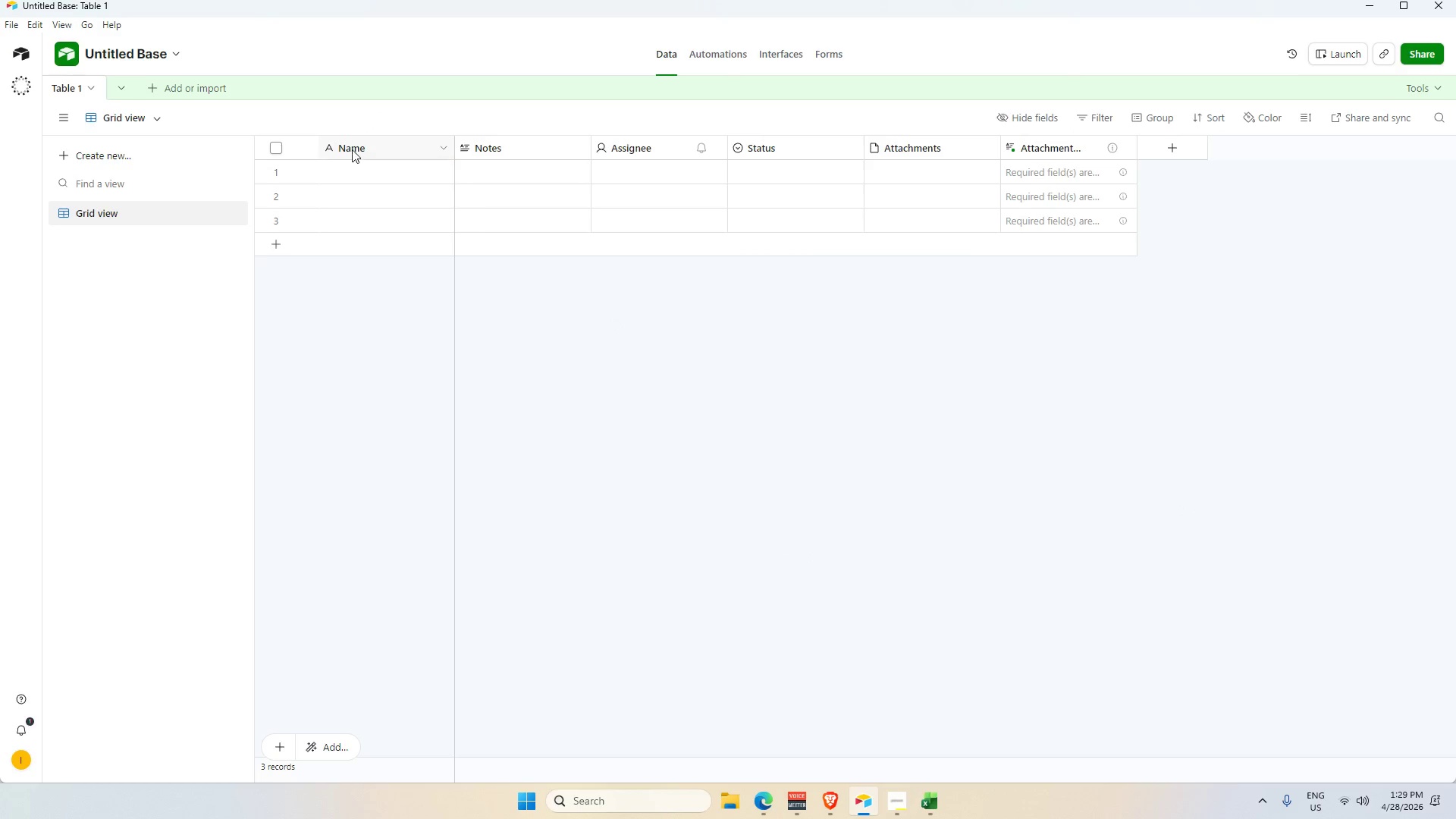 
right_click([1028, 153])
 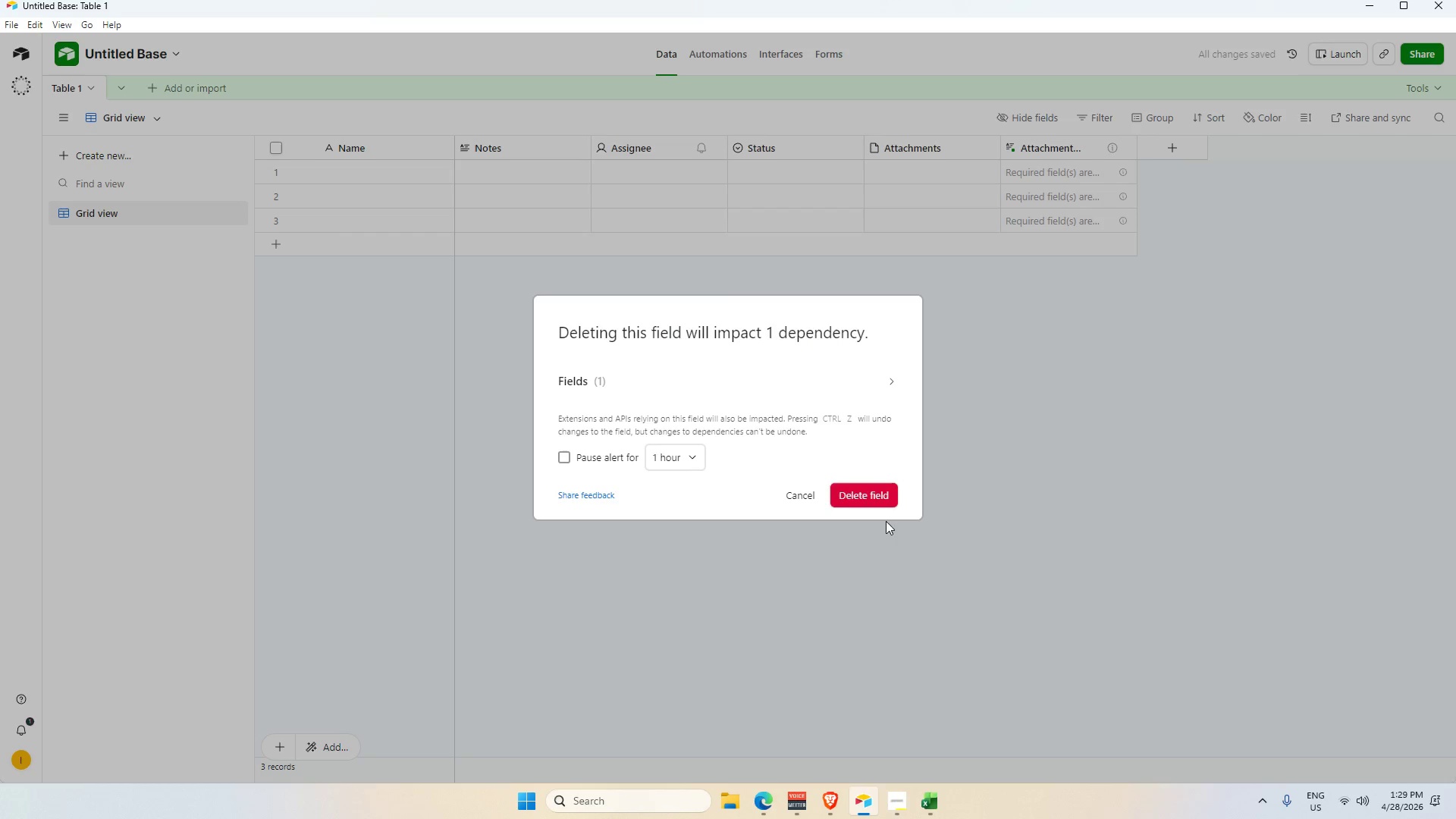 
left_click([871, 506])
 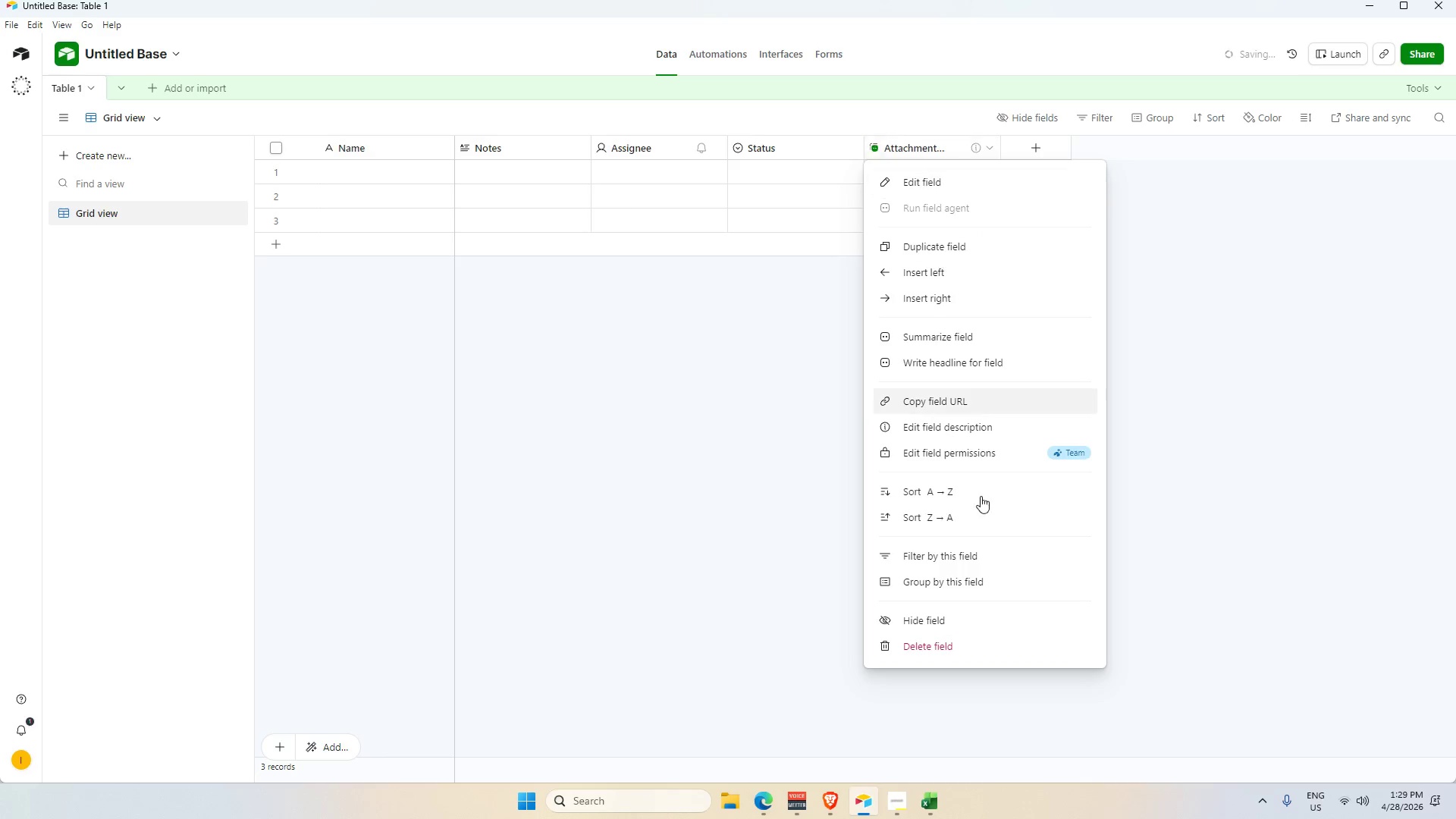 
left_click([987, 642])
 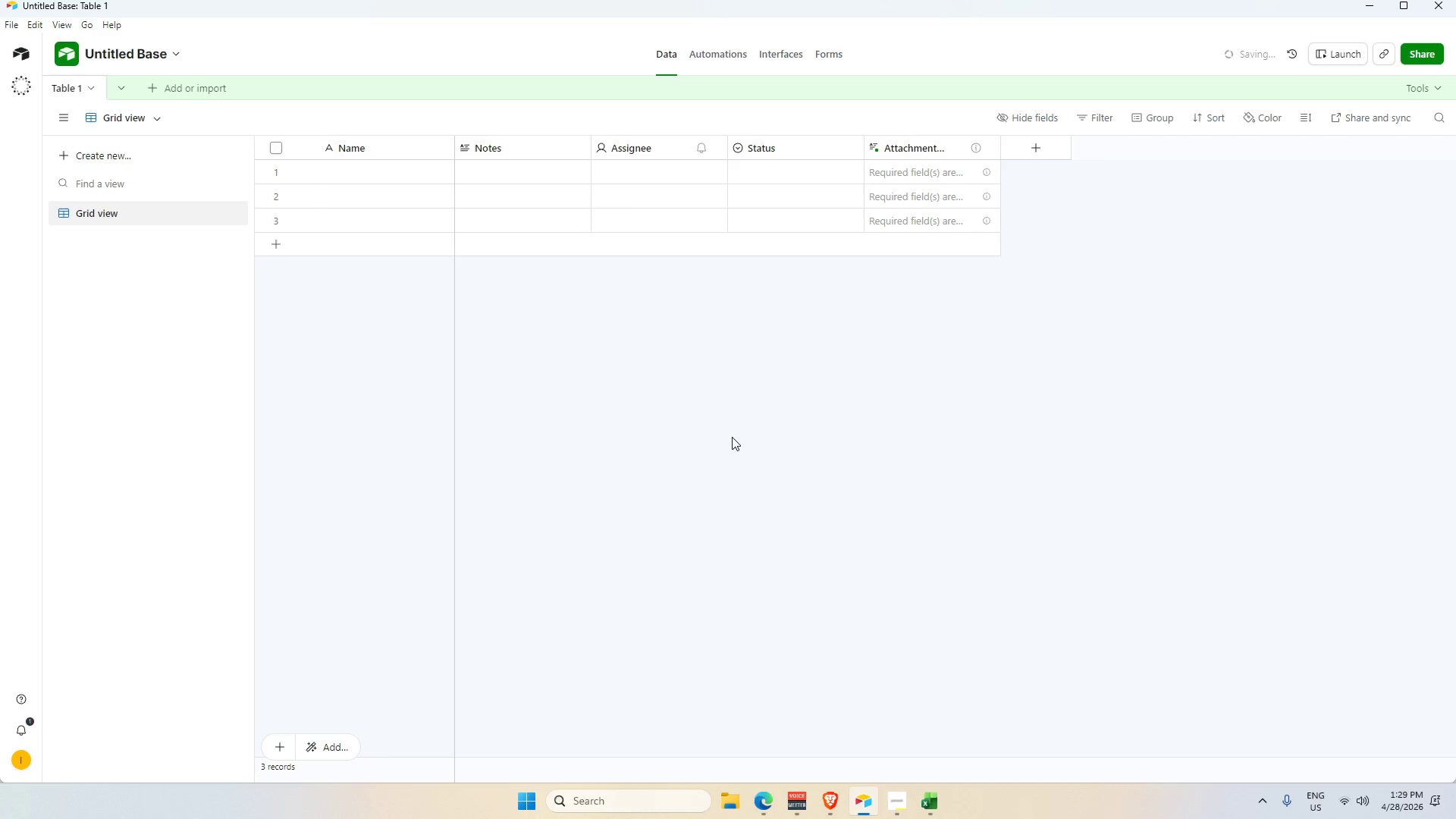 
left_click([732, 436])
 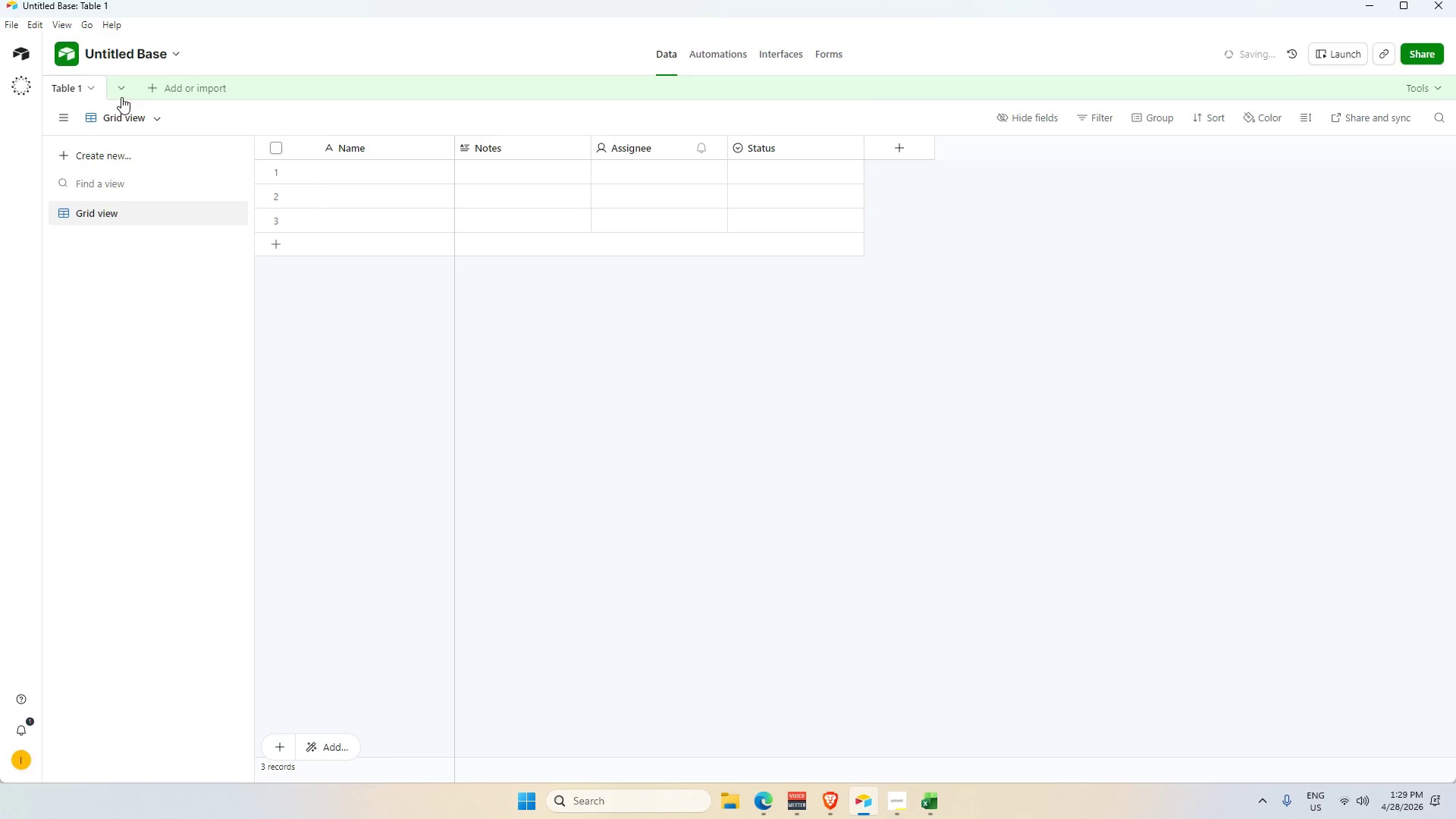 
left_click([116, 43])
 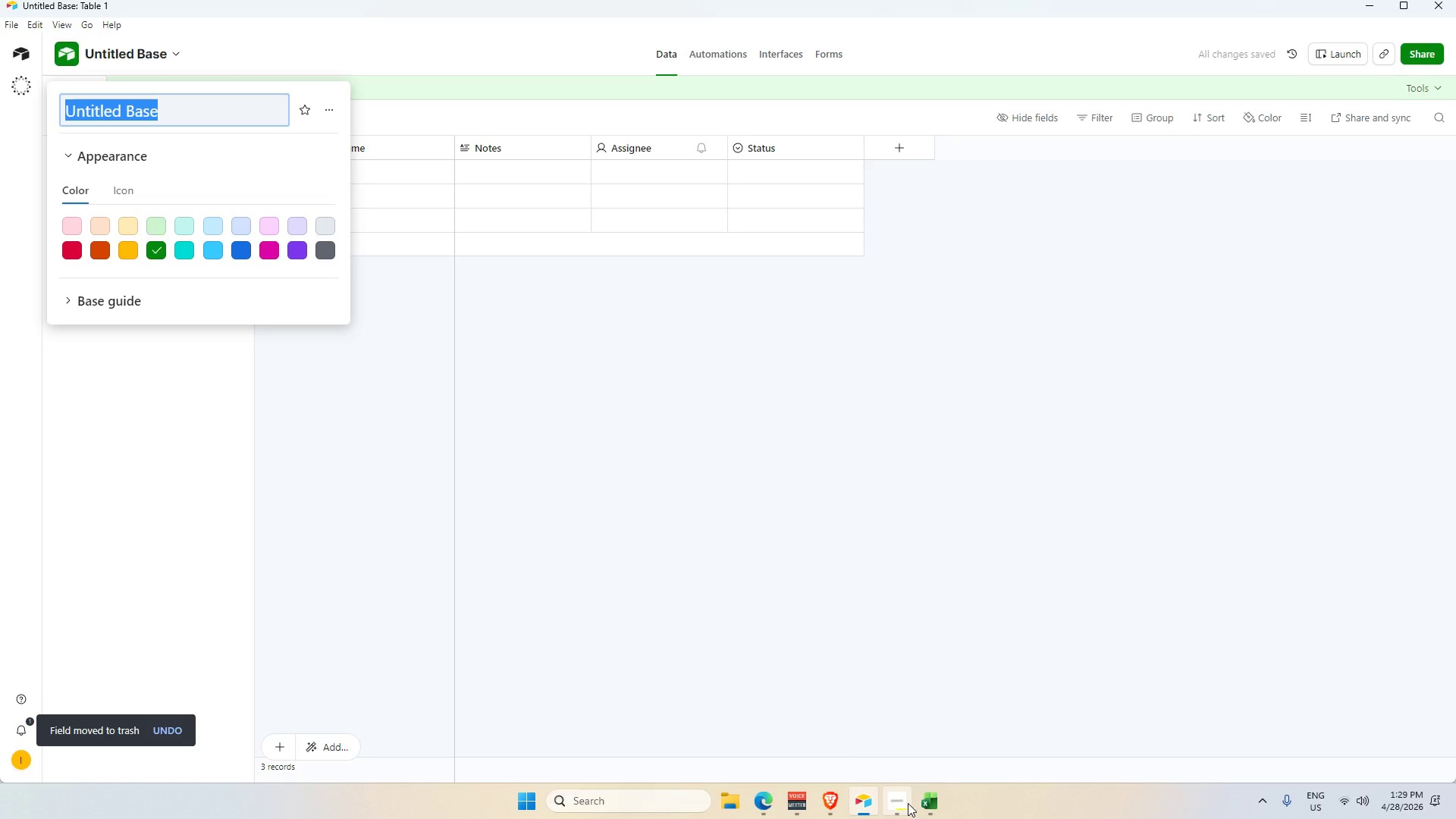 
left_click([894, 808])